 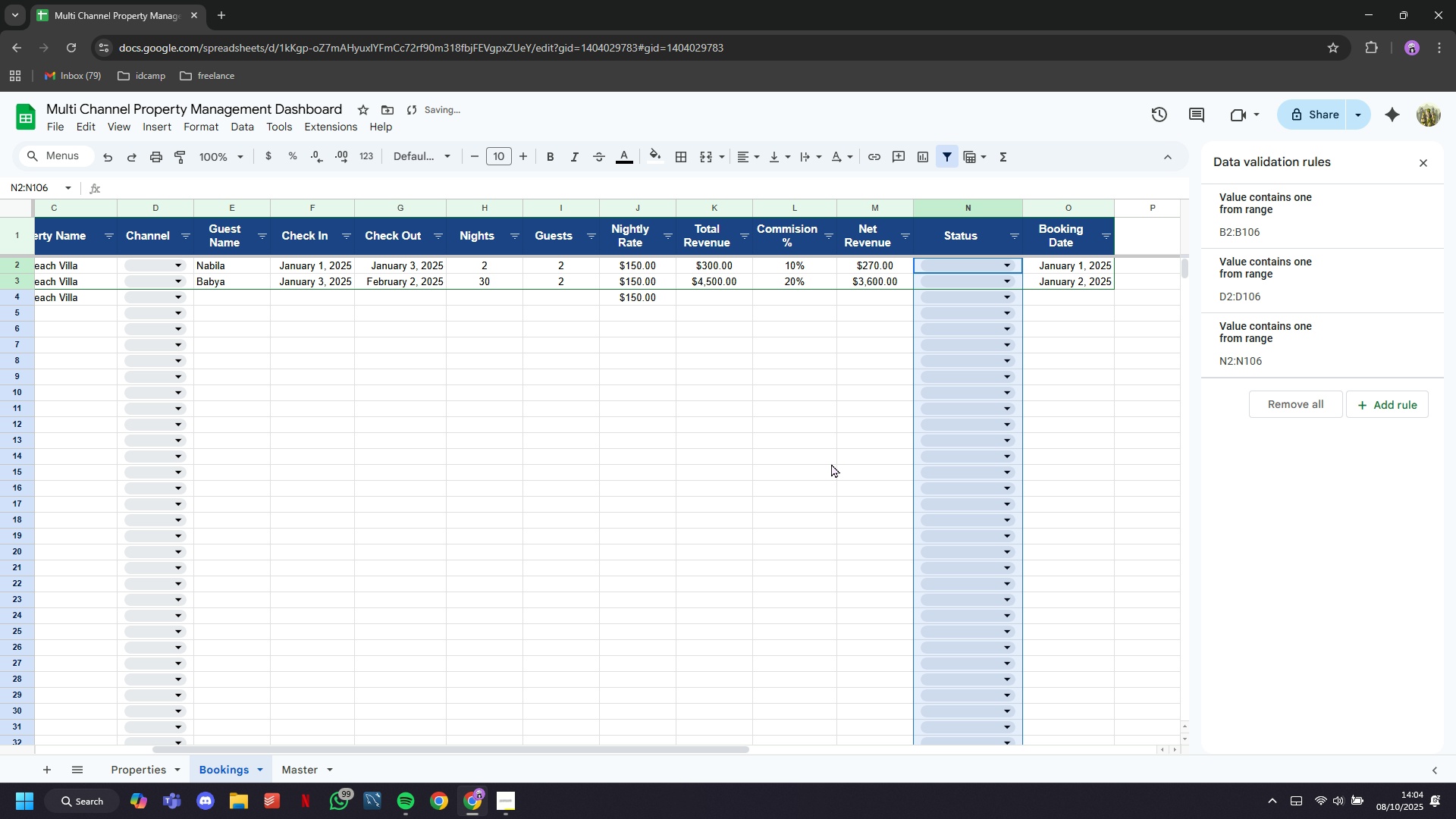 
left_click([999, 269])
 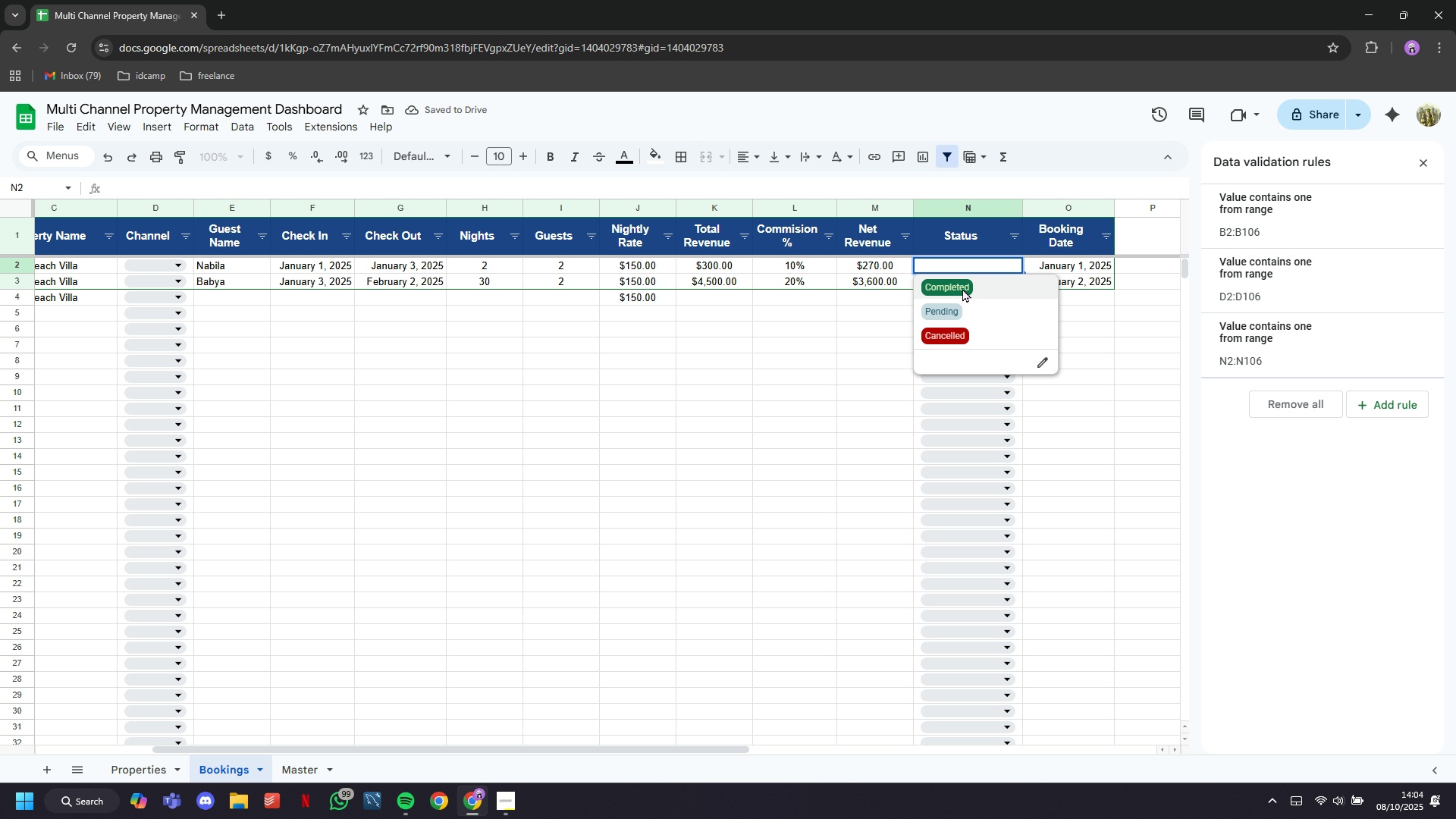 
left_click([962, 288])
 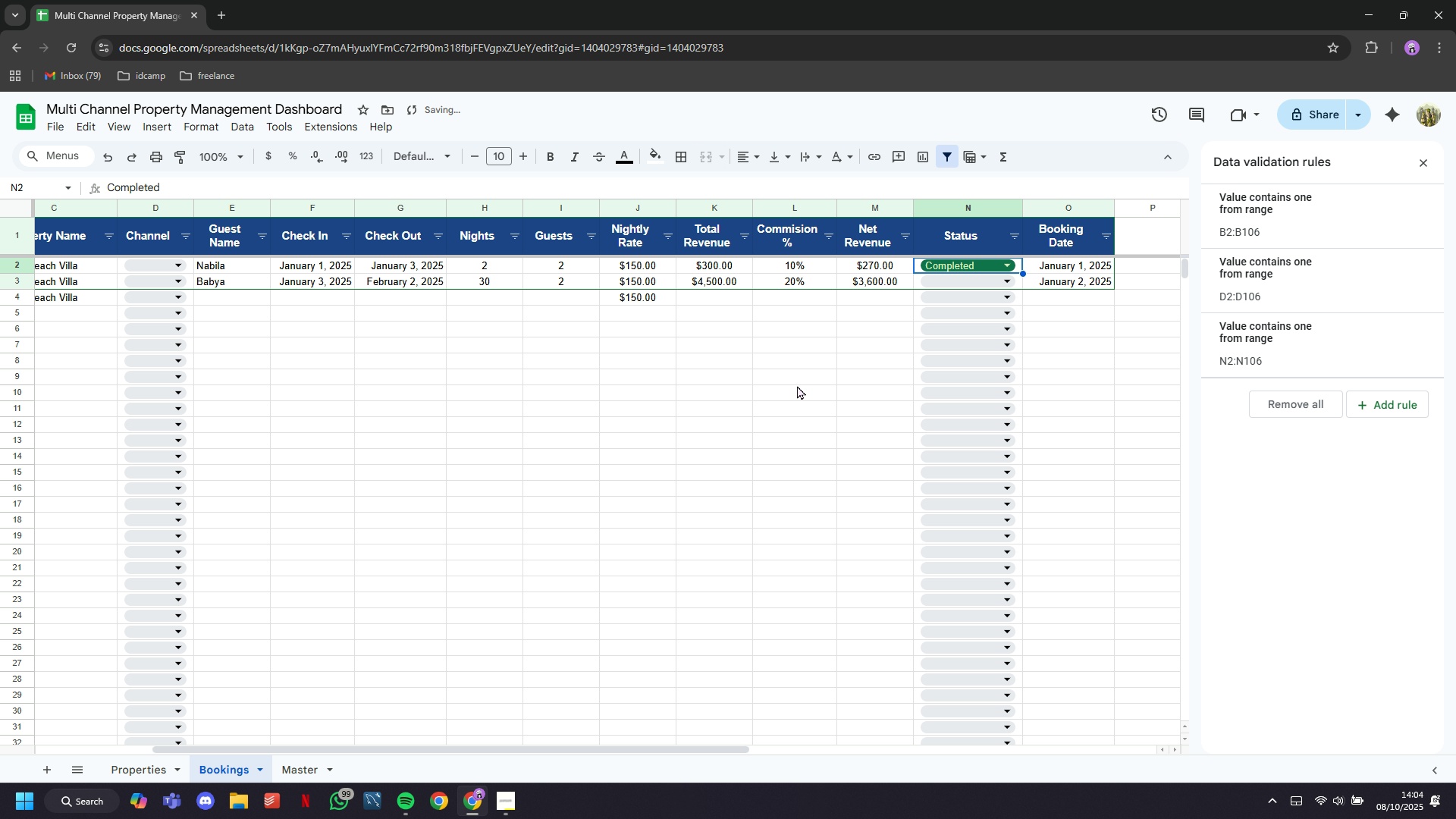 
left_click([797, 385])
 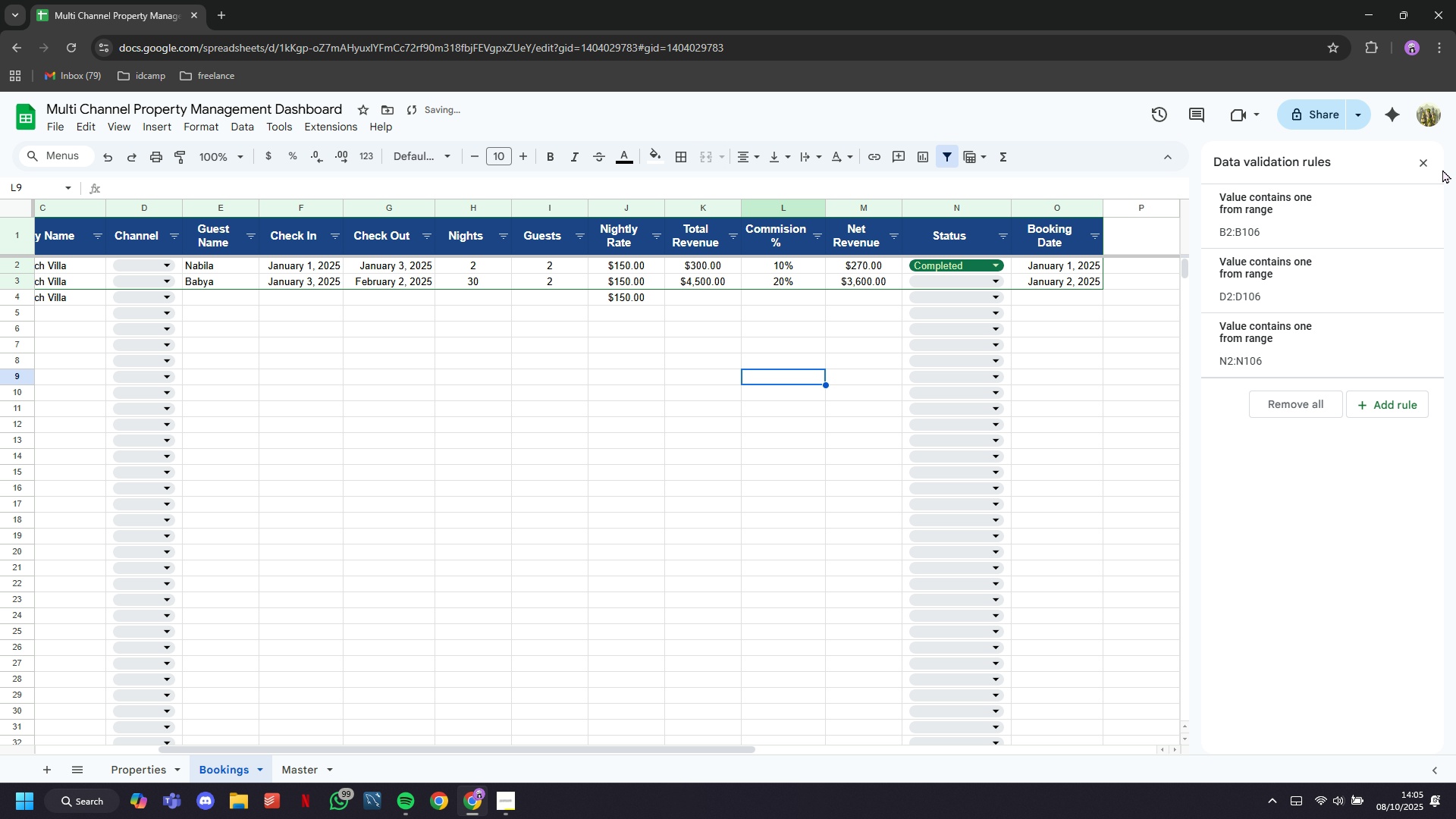 
left_click([1430, 165])
 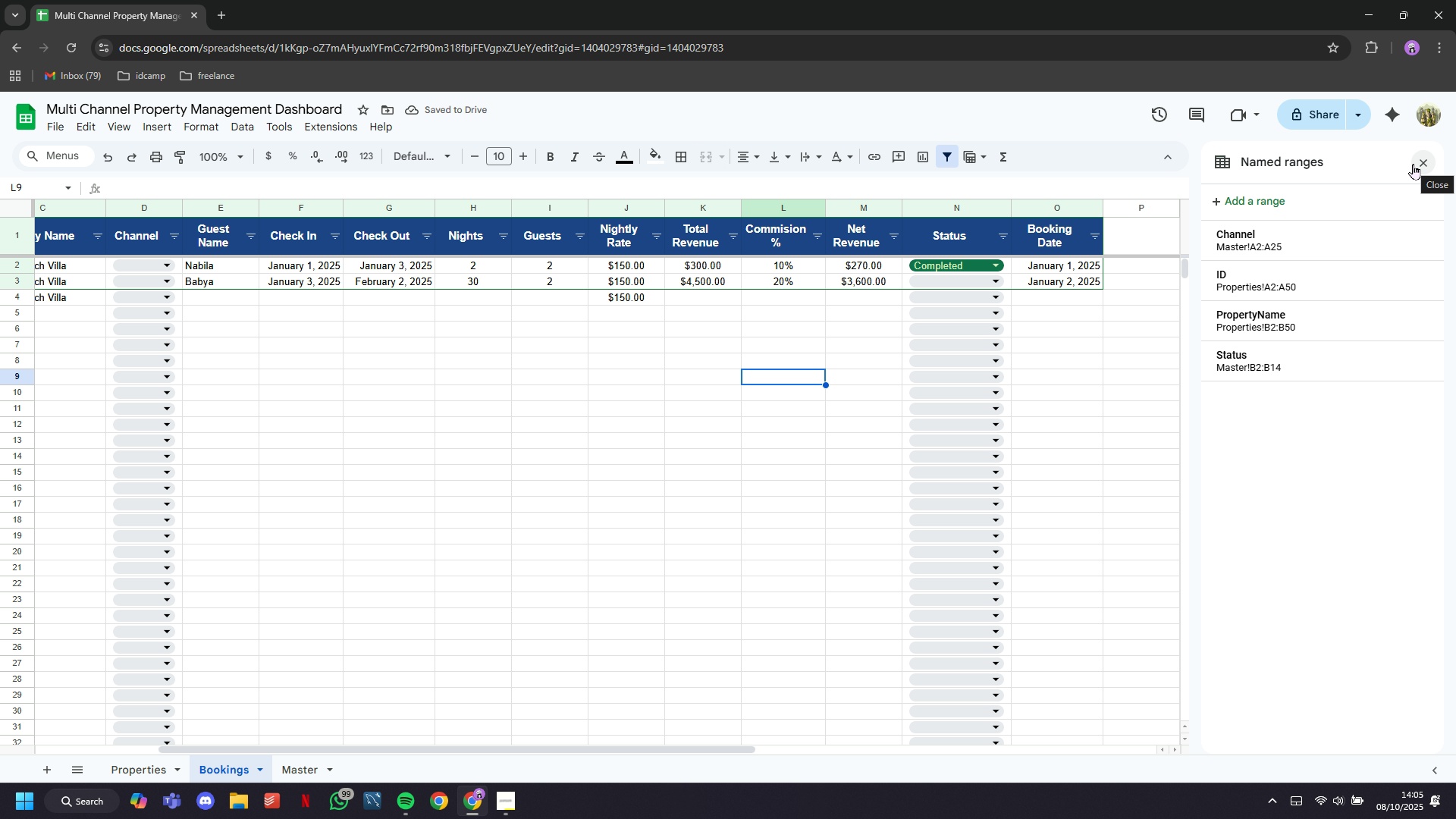 
left_click([1413, 164])
 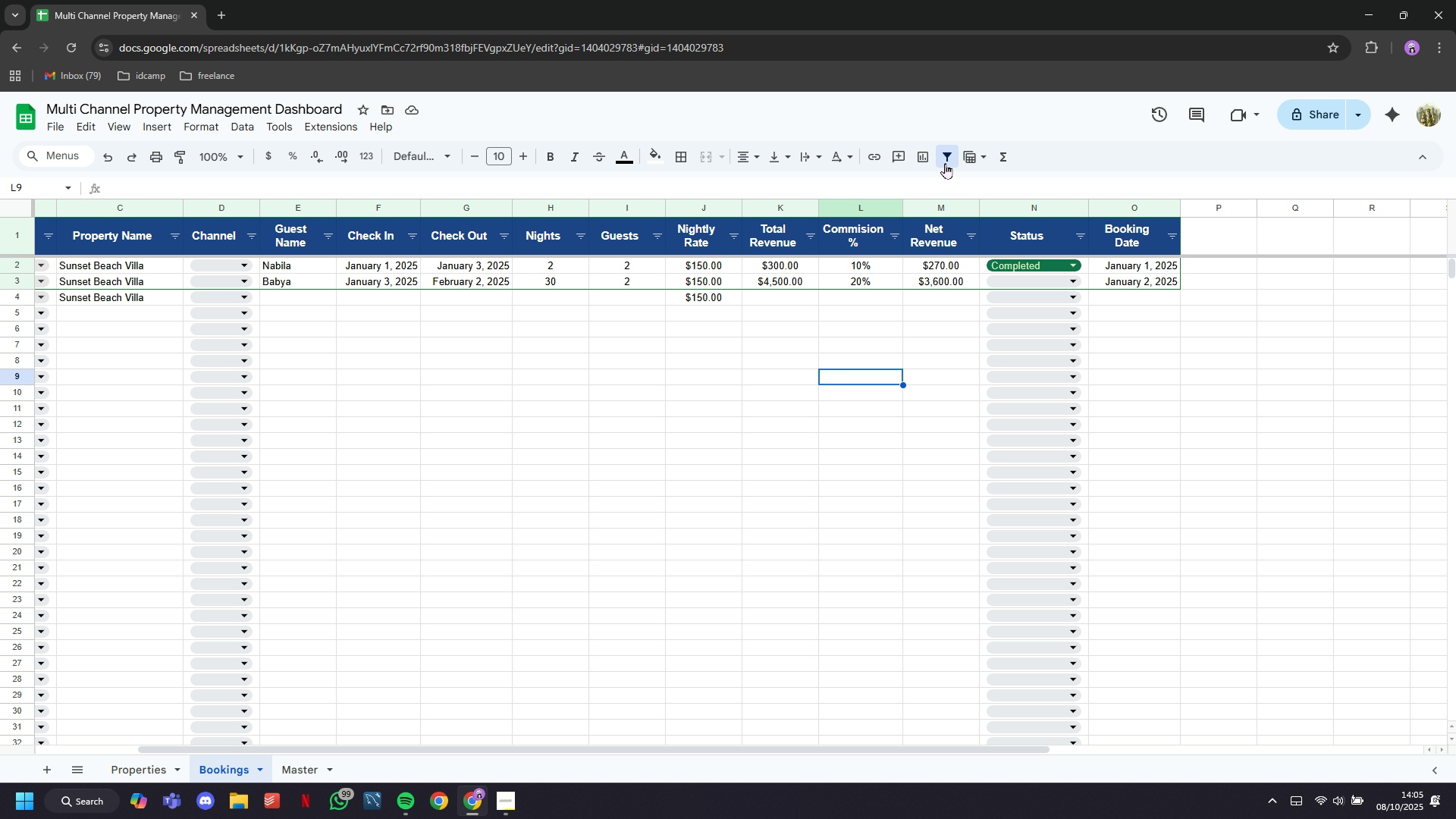 
left_click([945, 163])
 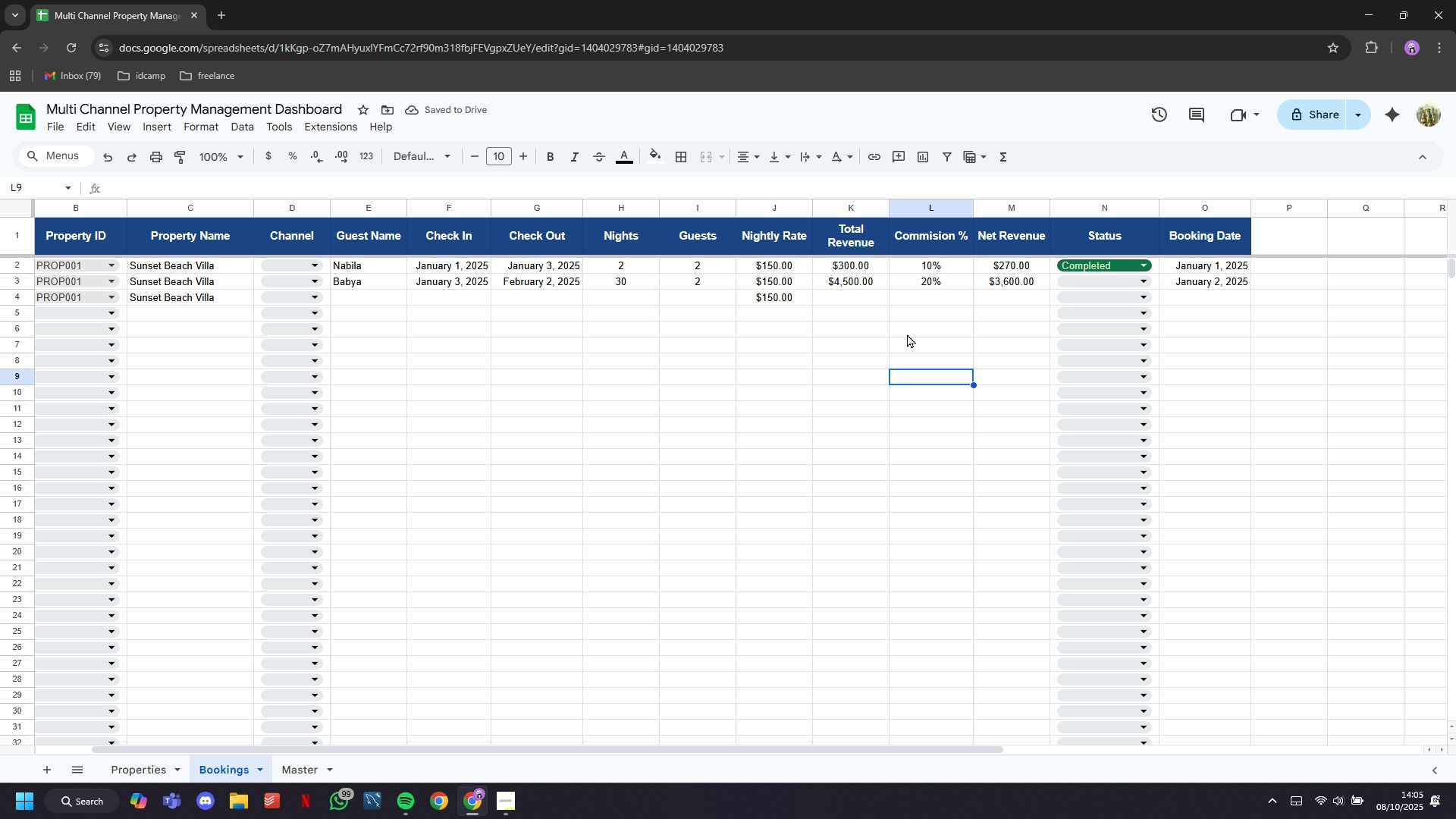 
mouse_move([382, 278])
 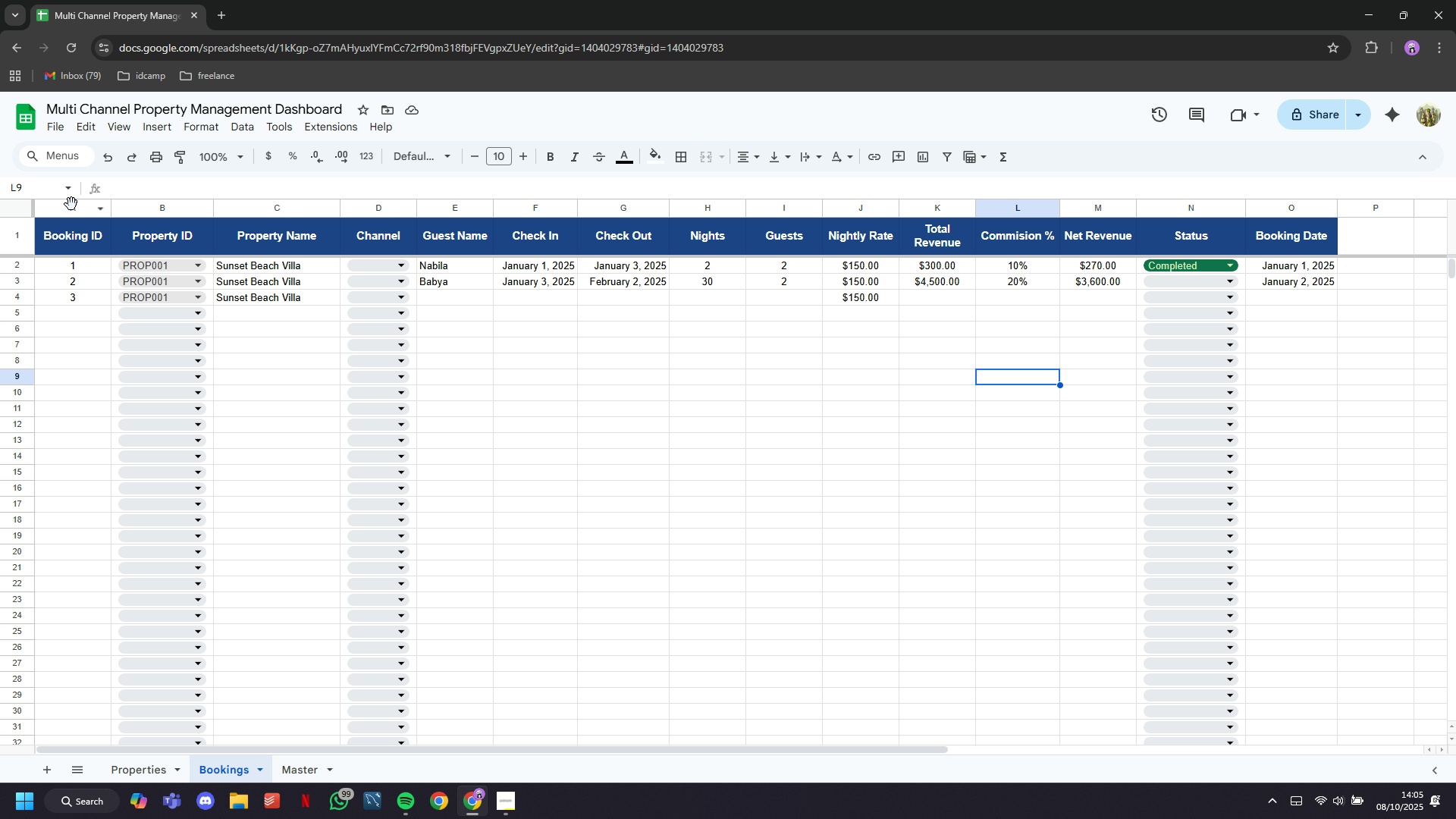 
left_click([71, 204])